 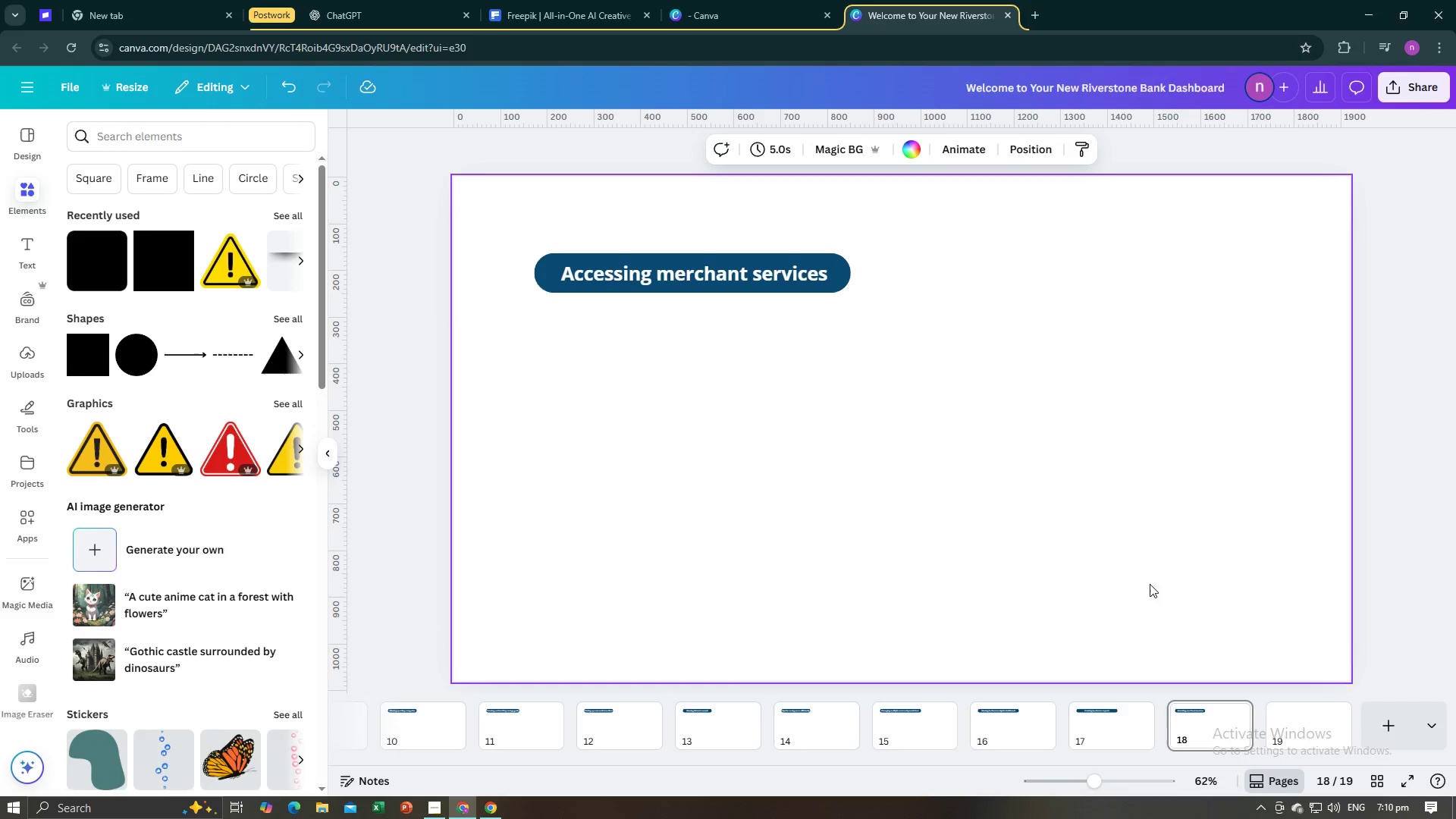 
left_click([1119, 717])
 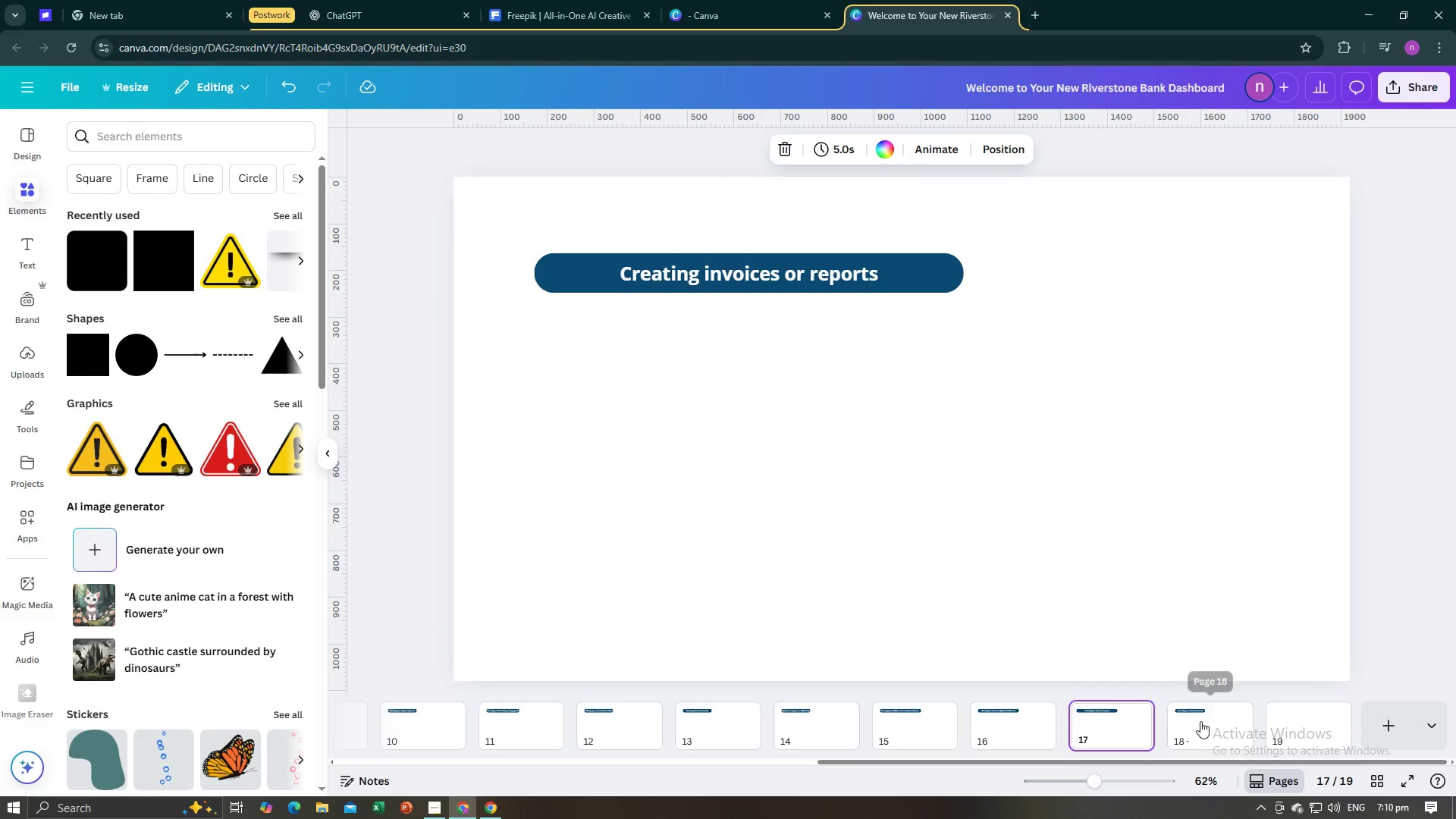 
left_click([1200, 721])
 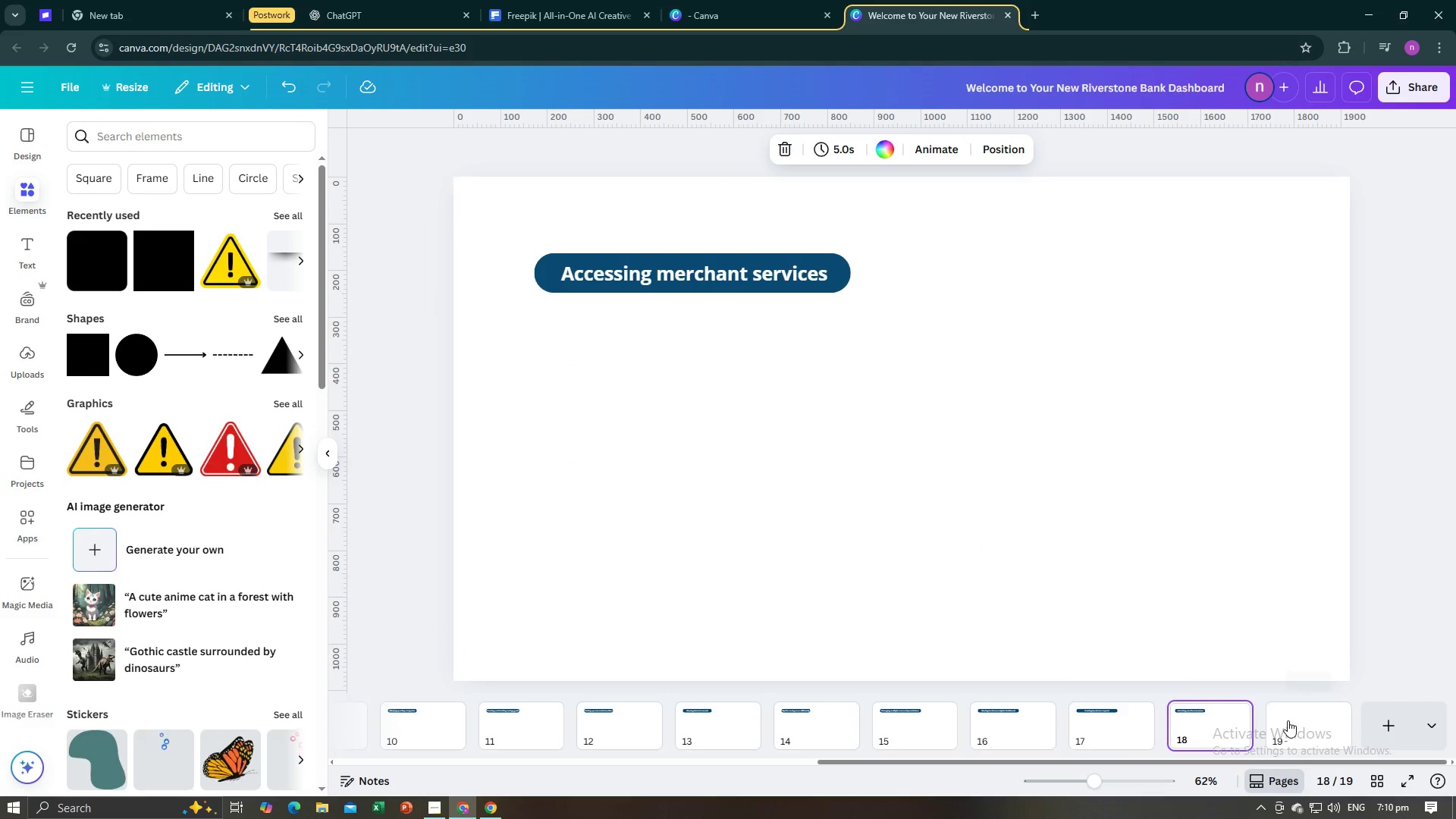 
left_click([1288, 720])
 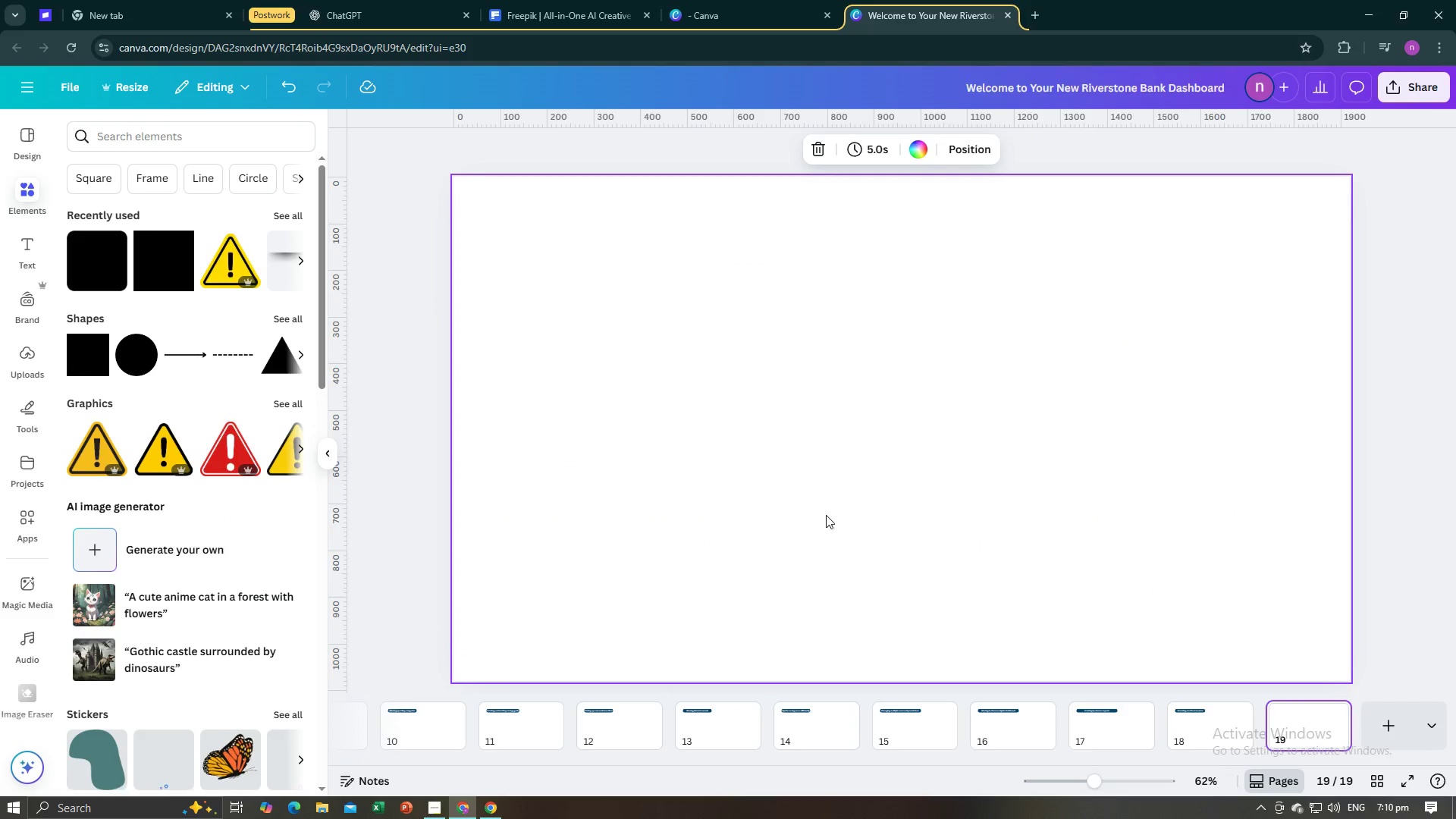 
left_click([826, 515])
 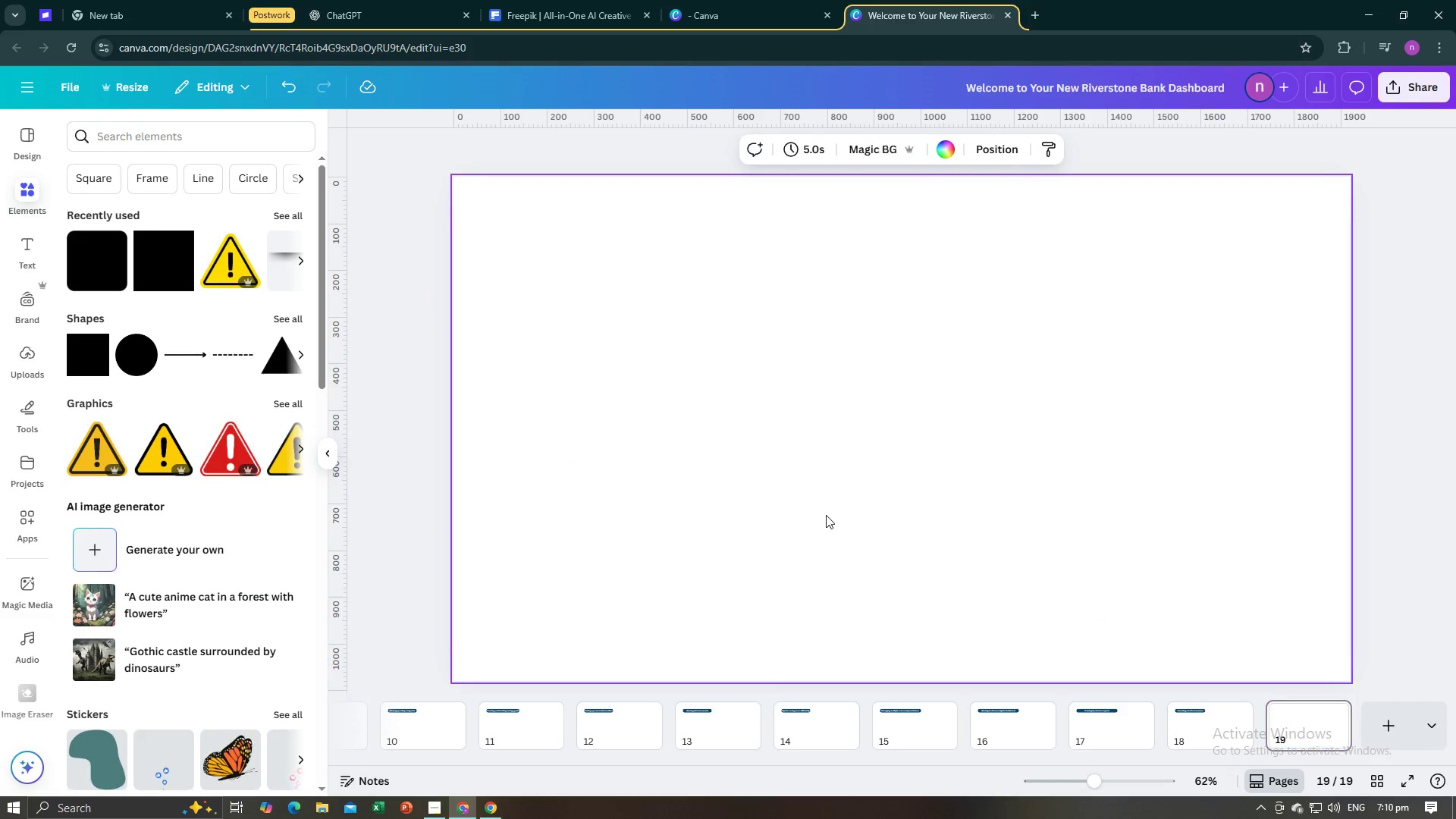 
key(Control+V)
 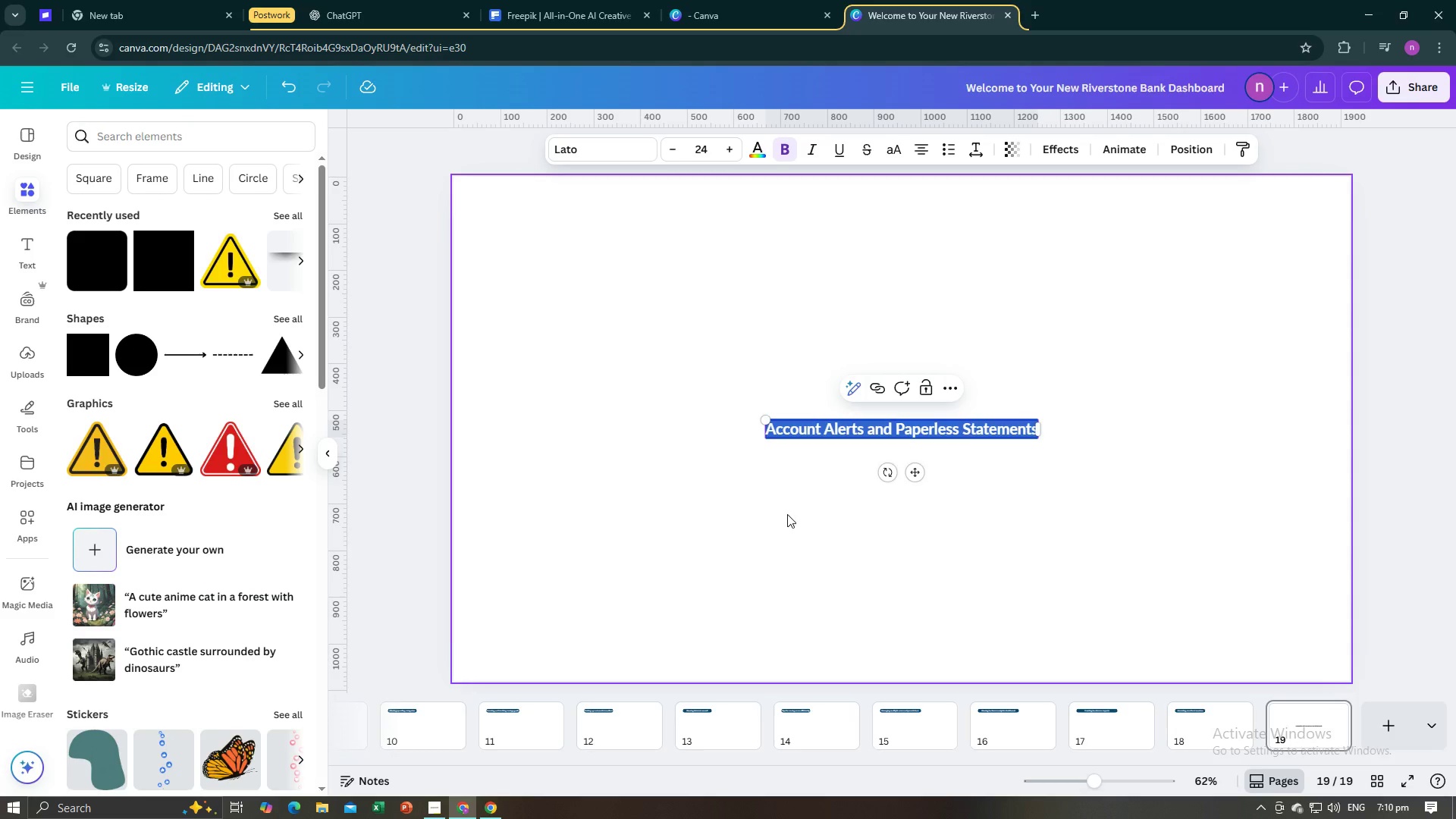 
left_click([768, 514])
 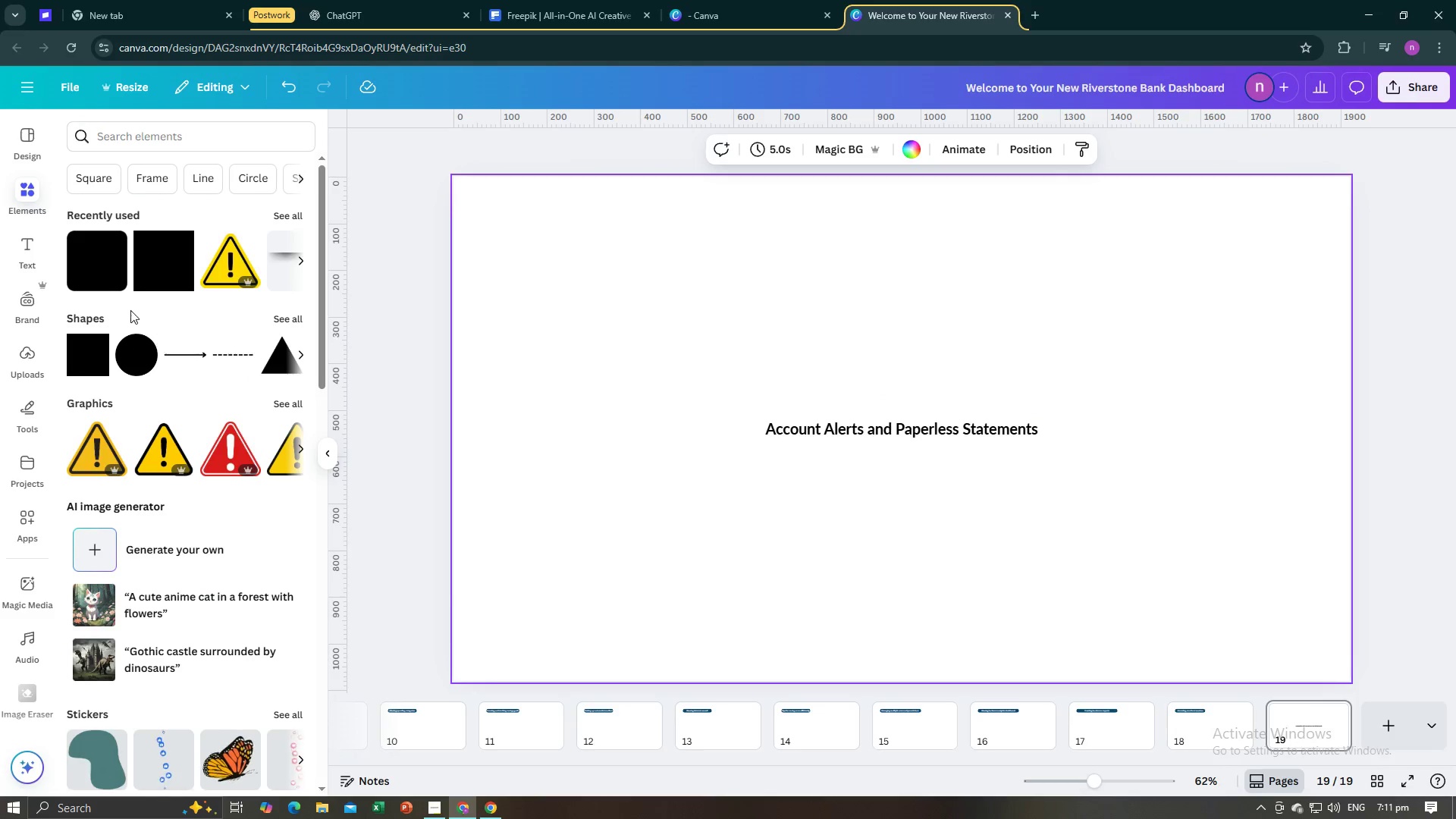 
left_click([103, 292])
 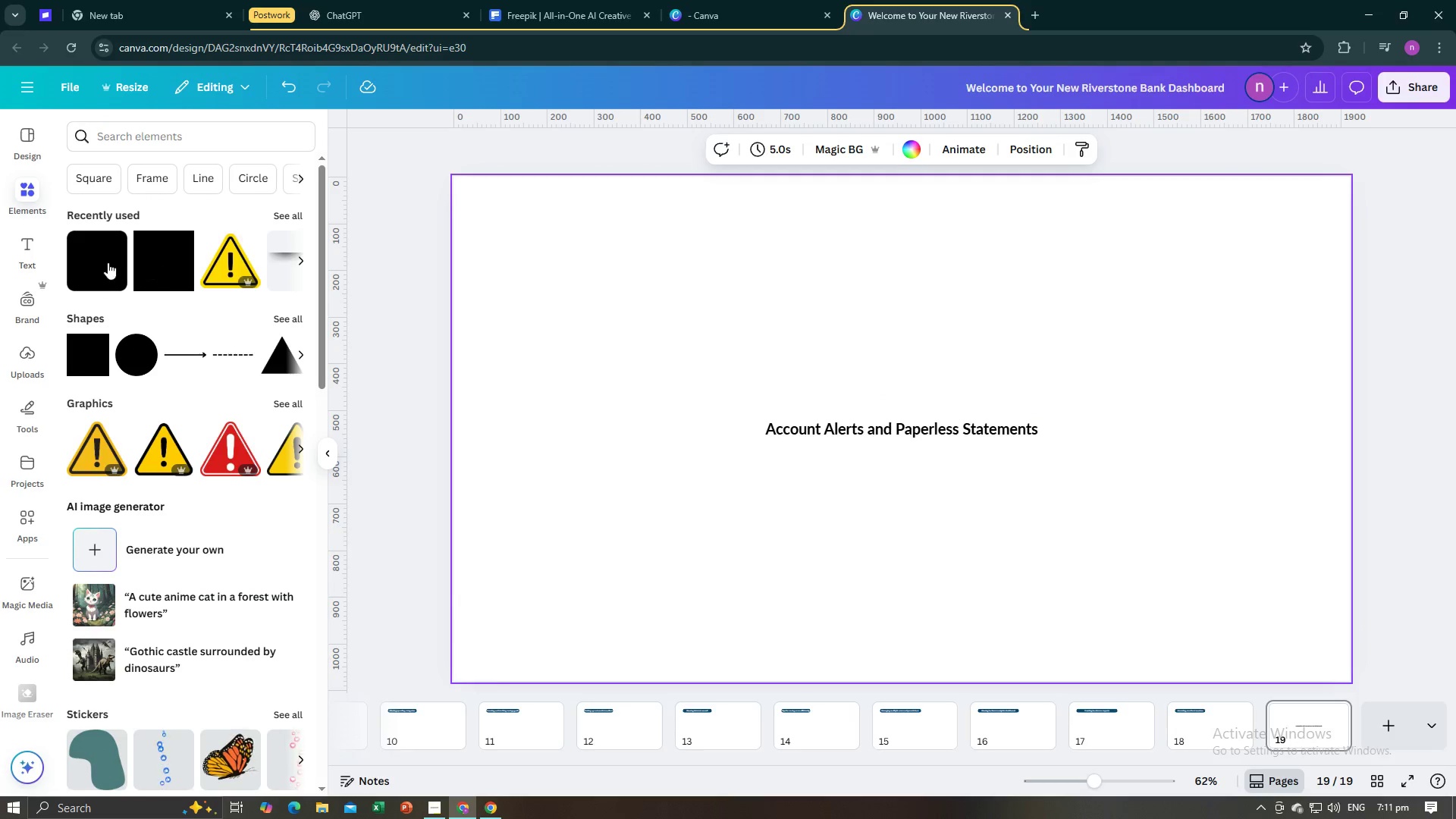 
left_click([102, 264])
 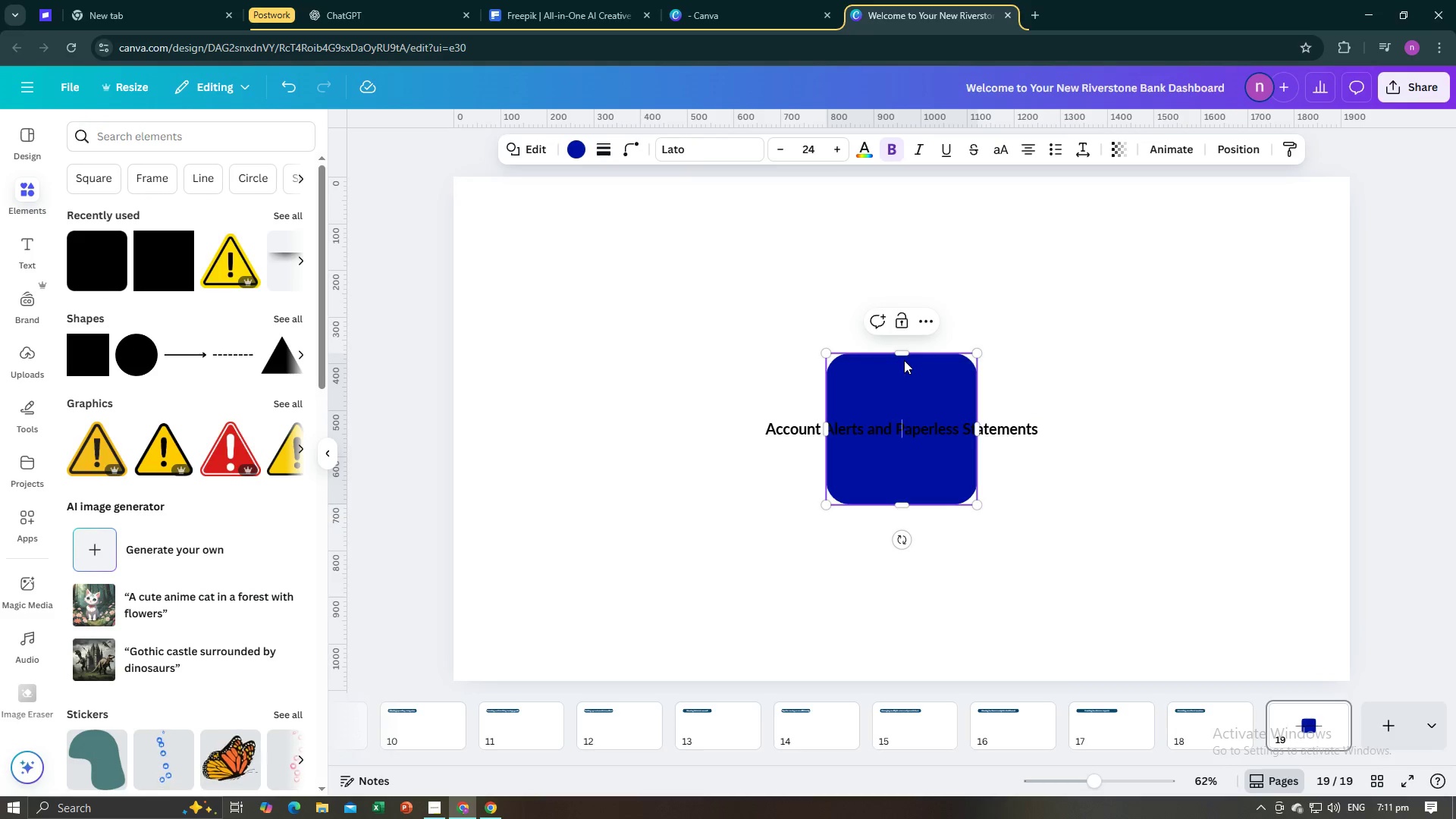 
left_click_drag(start_coordinate=[901, 354], to_coordinate=[901, 448])
 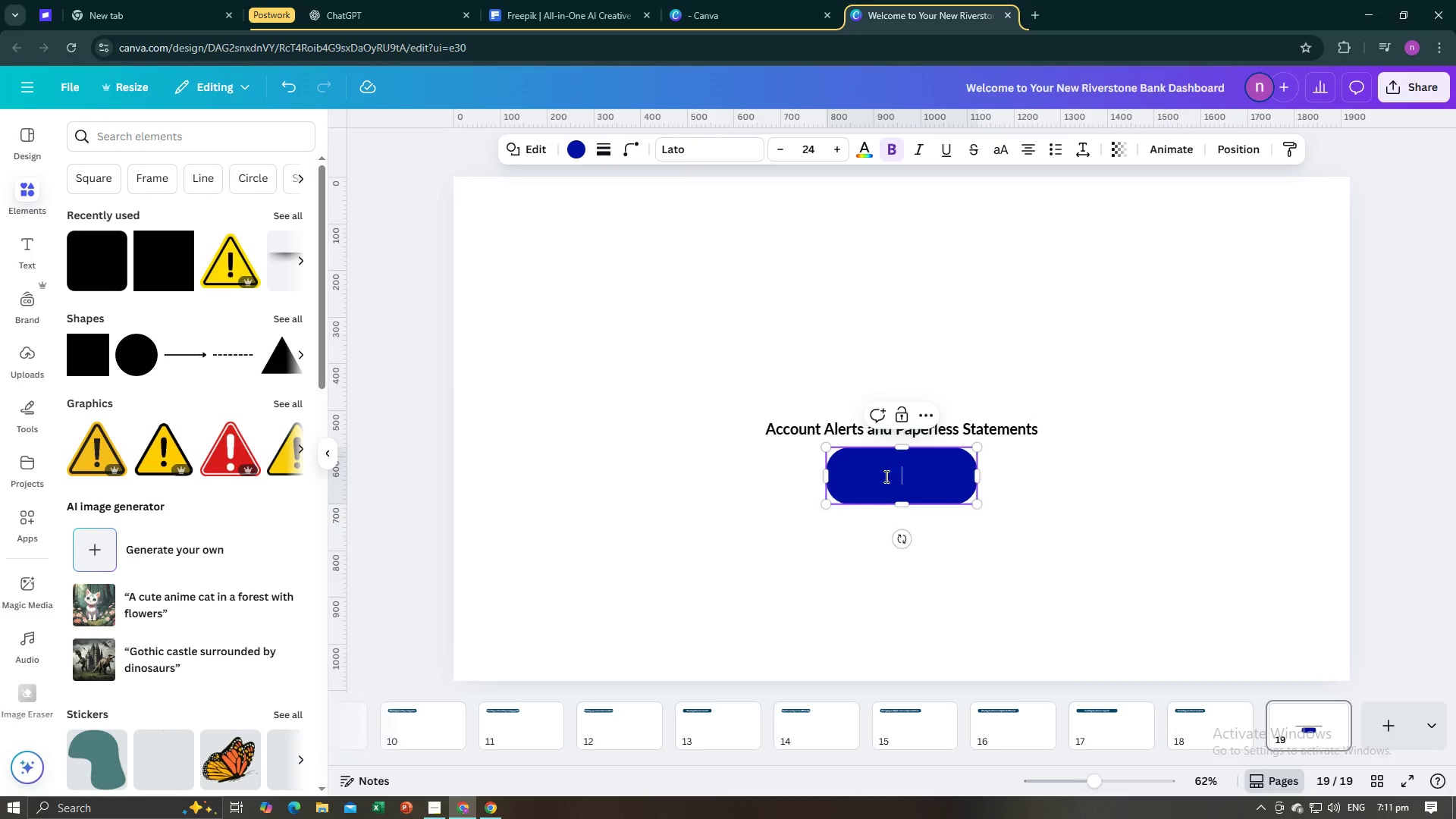 
left_click_drag(start_coordinate=[883, 478], to_coordinate=[765, 326])
 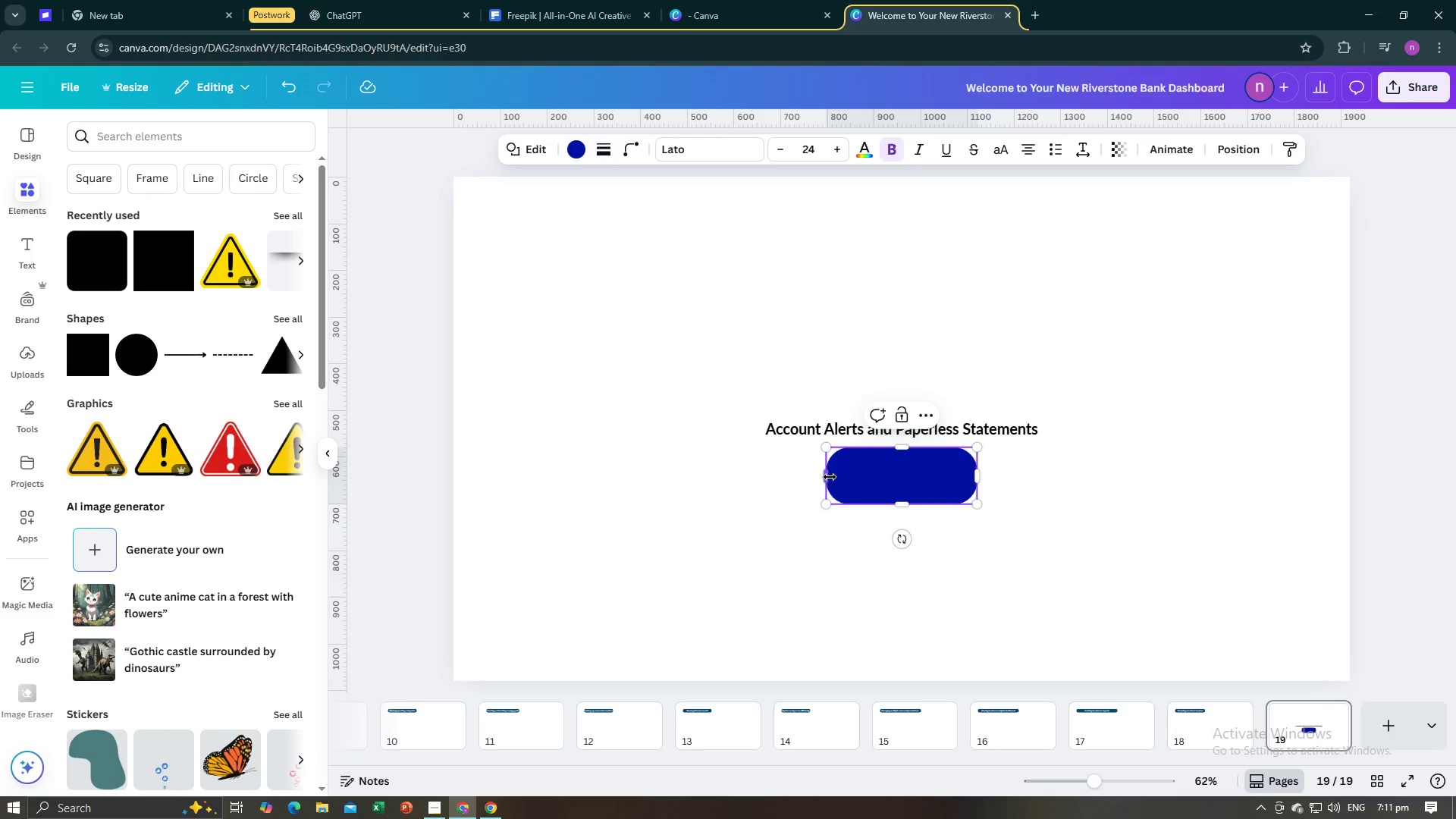 
left_click([830, 477])
 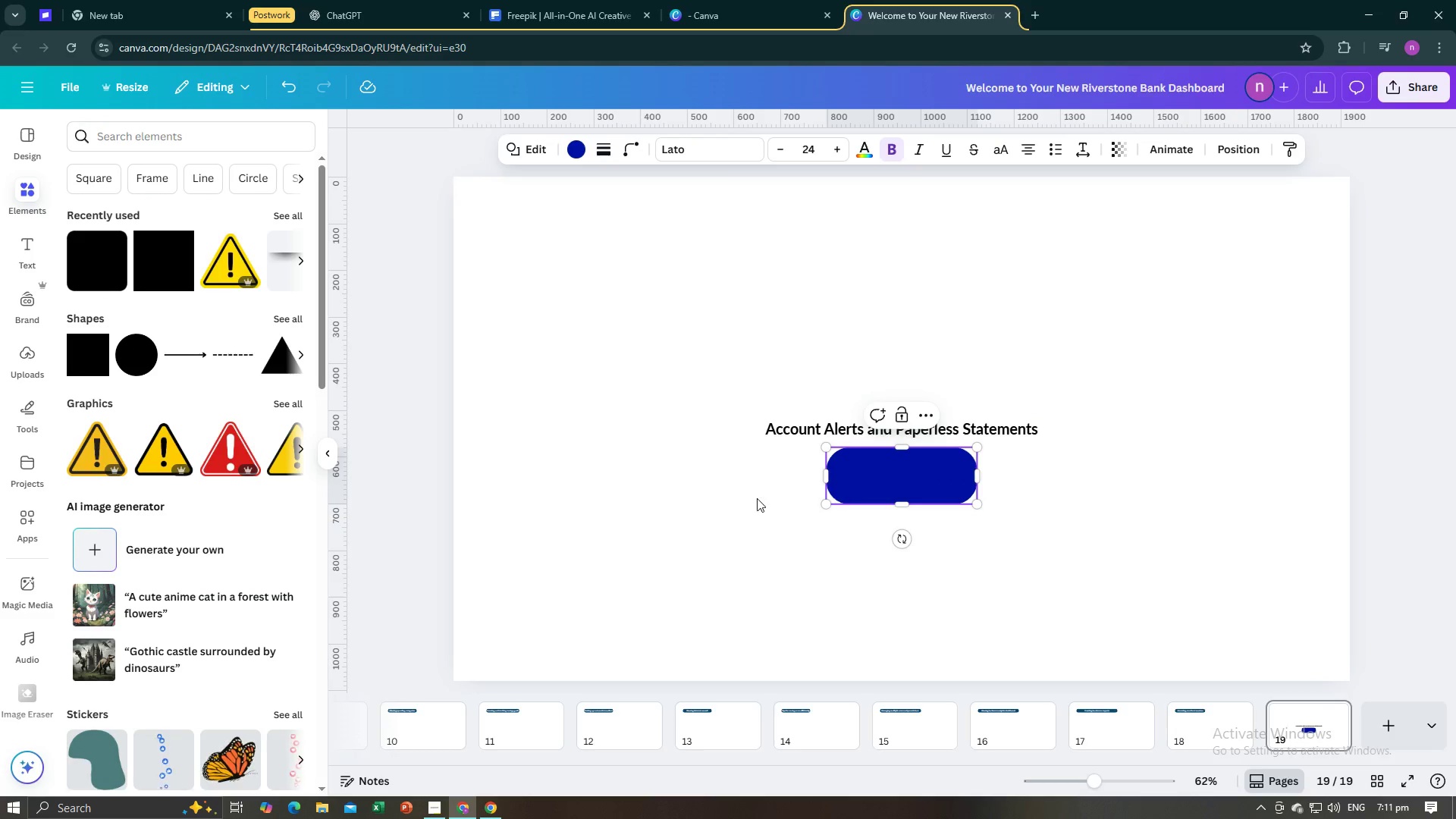 
left_click([739, 502])
 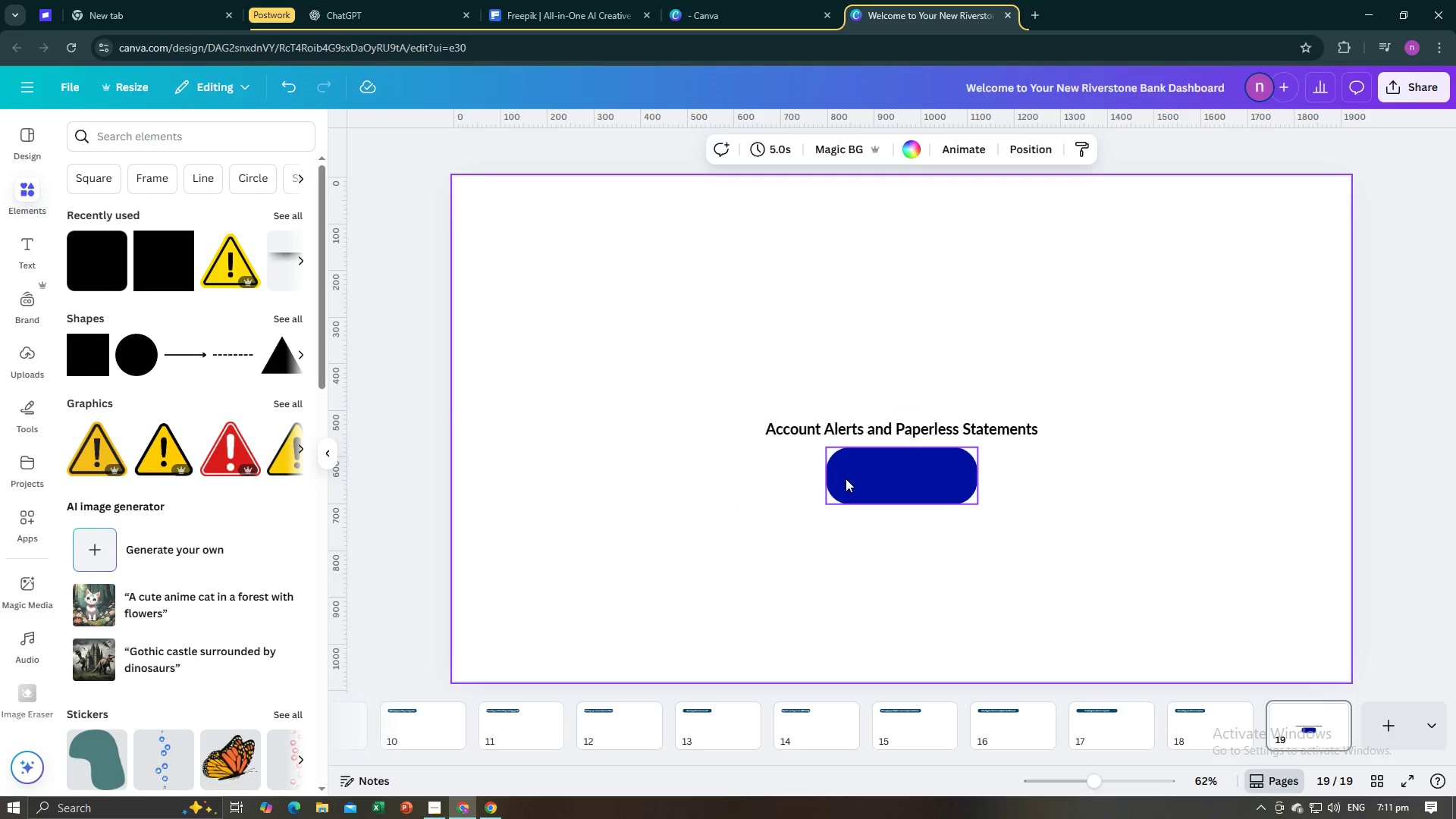 
double_click([846, 479])
 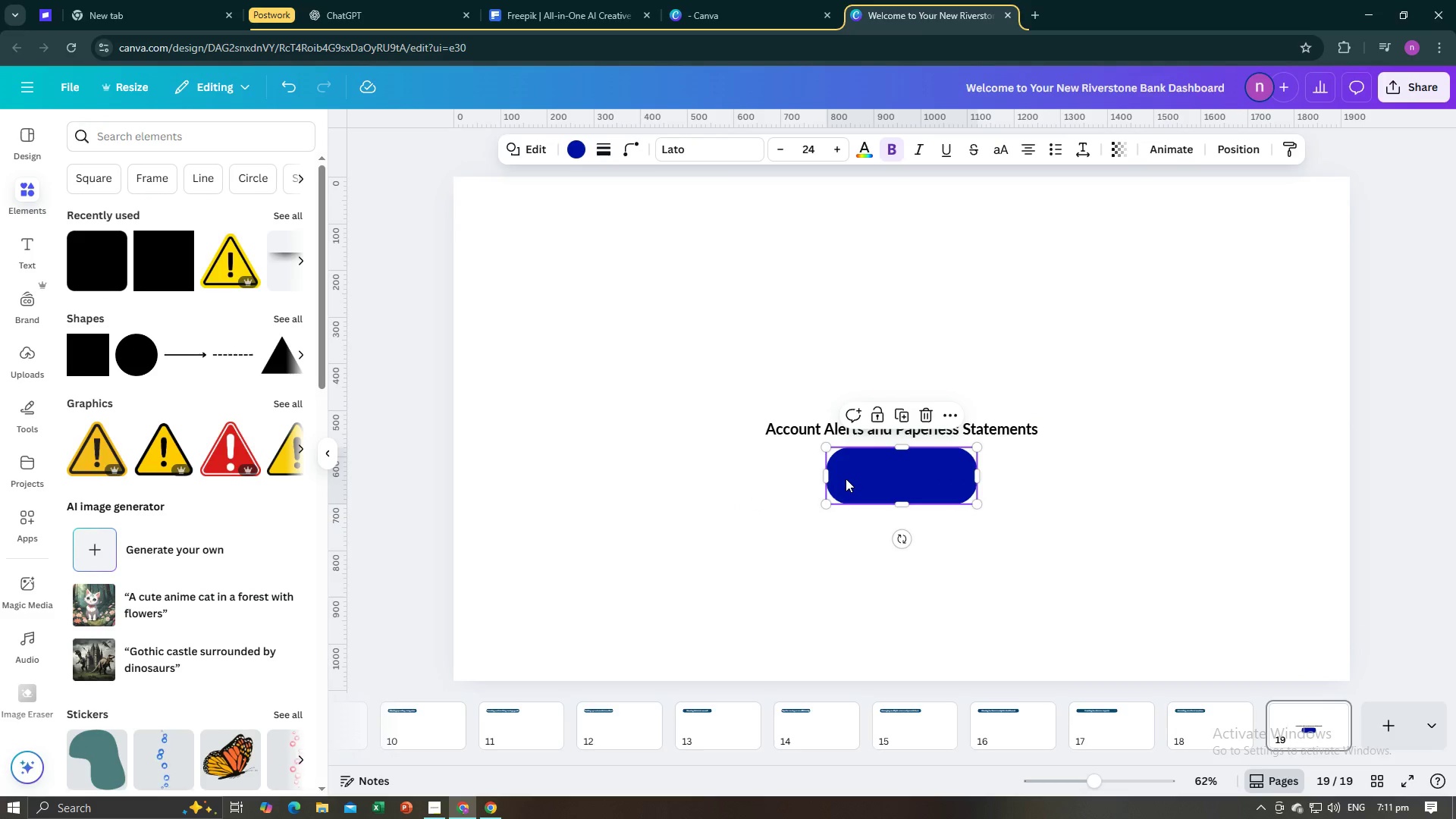 
left_click_drag(start_coordinate=[846, 479], to_coordinate=[726, 308])
 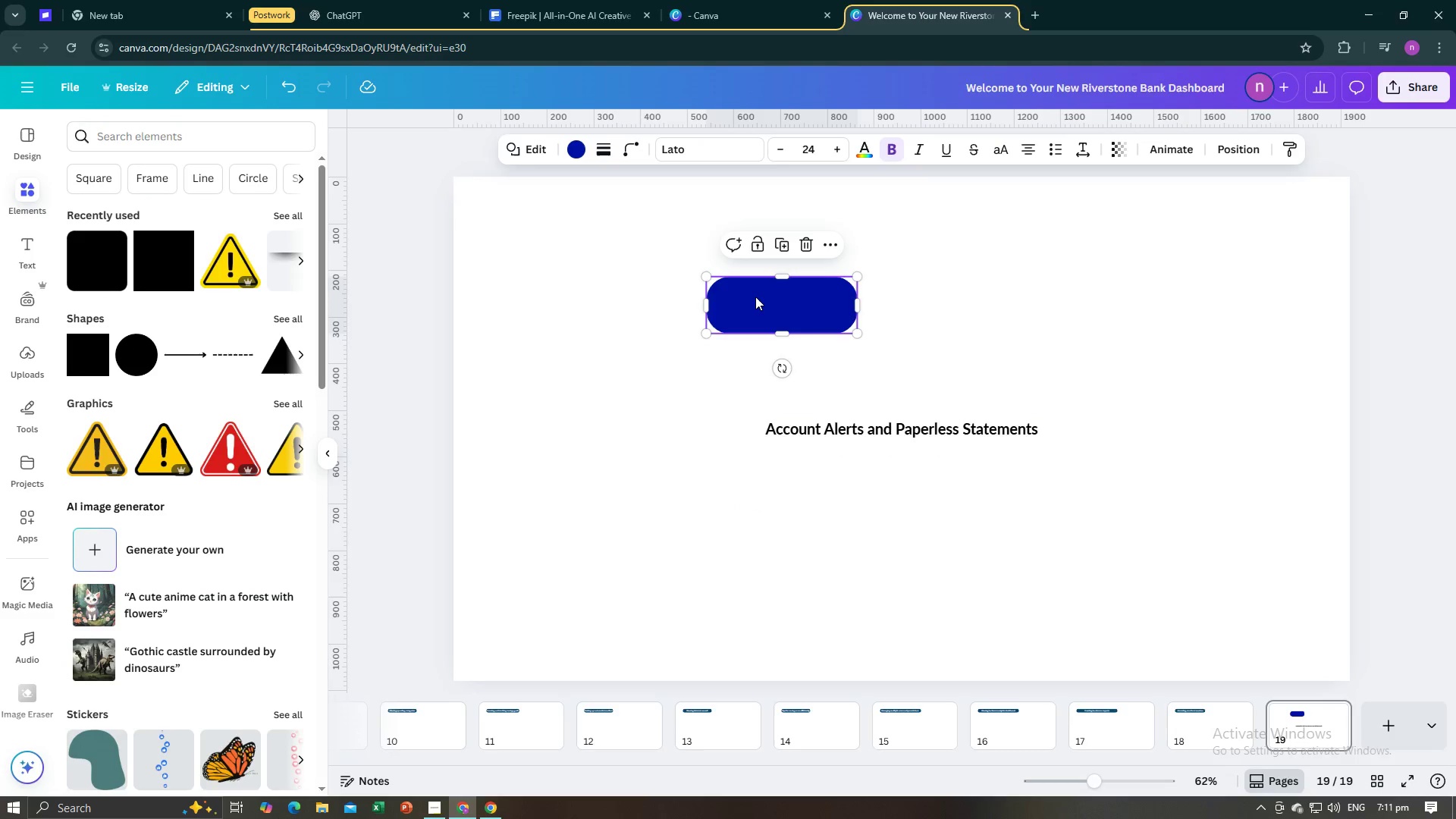 
right_click([755, 297])
 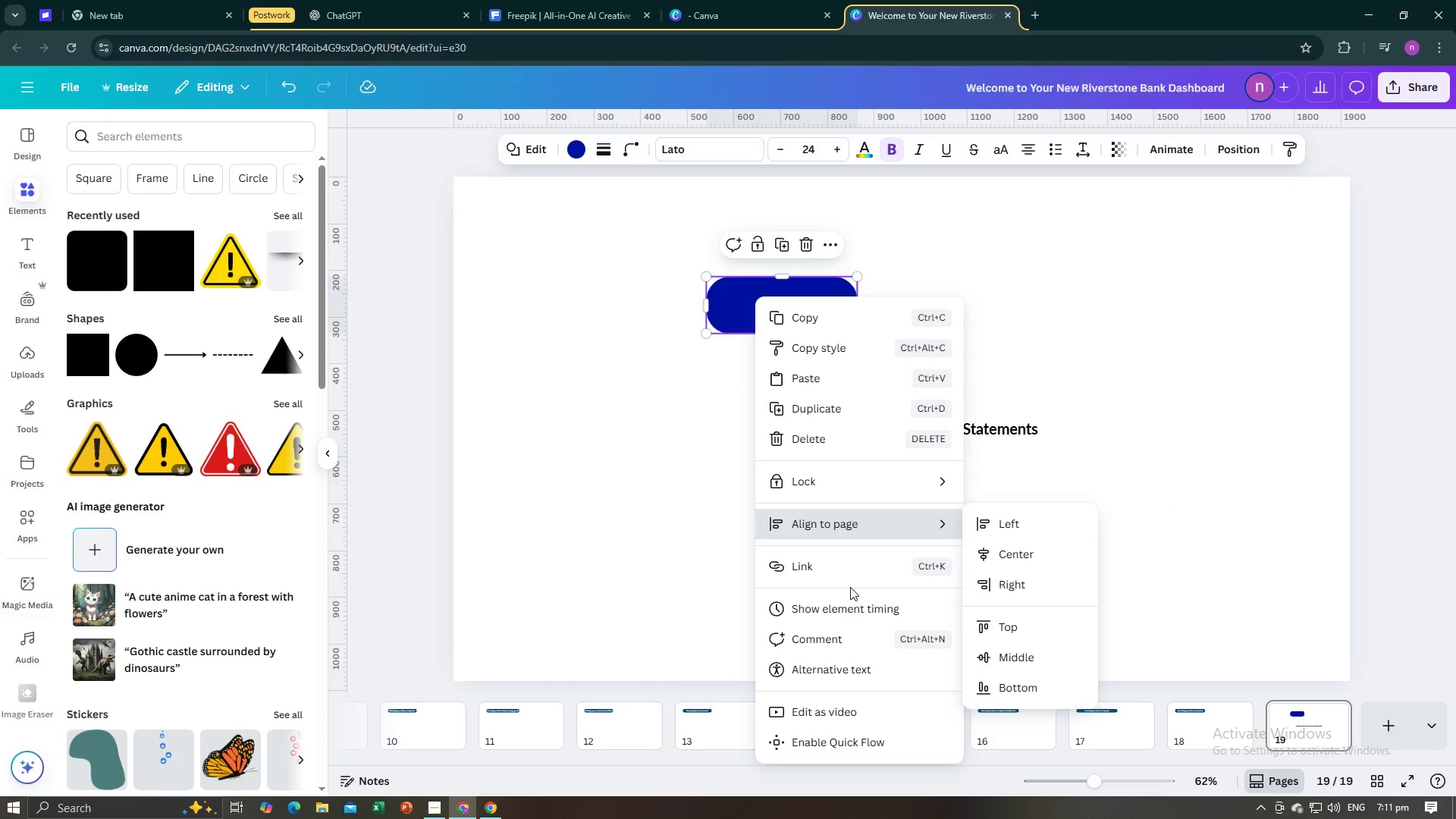 
left_click_drag(start_coordinate=[595, 532], to_coordinate=[595, 528])
 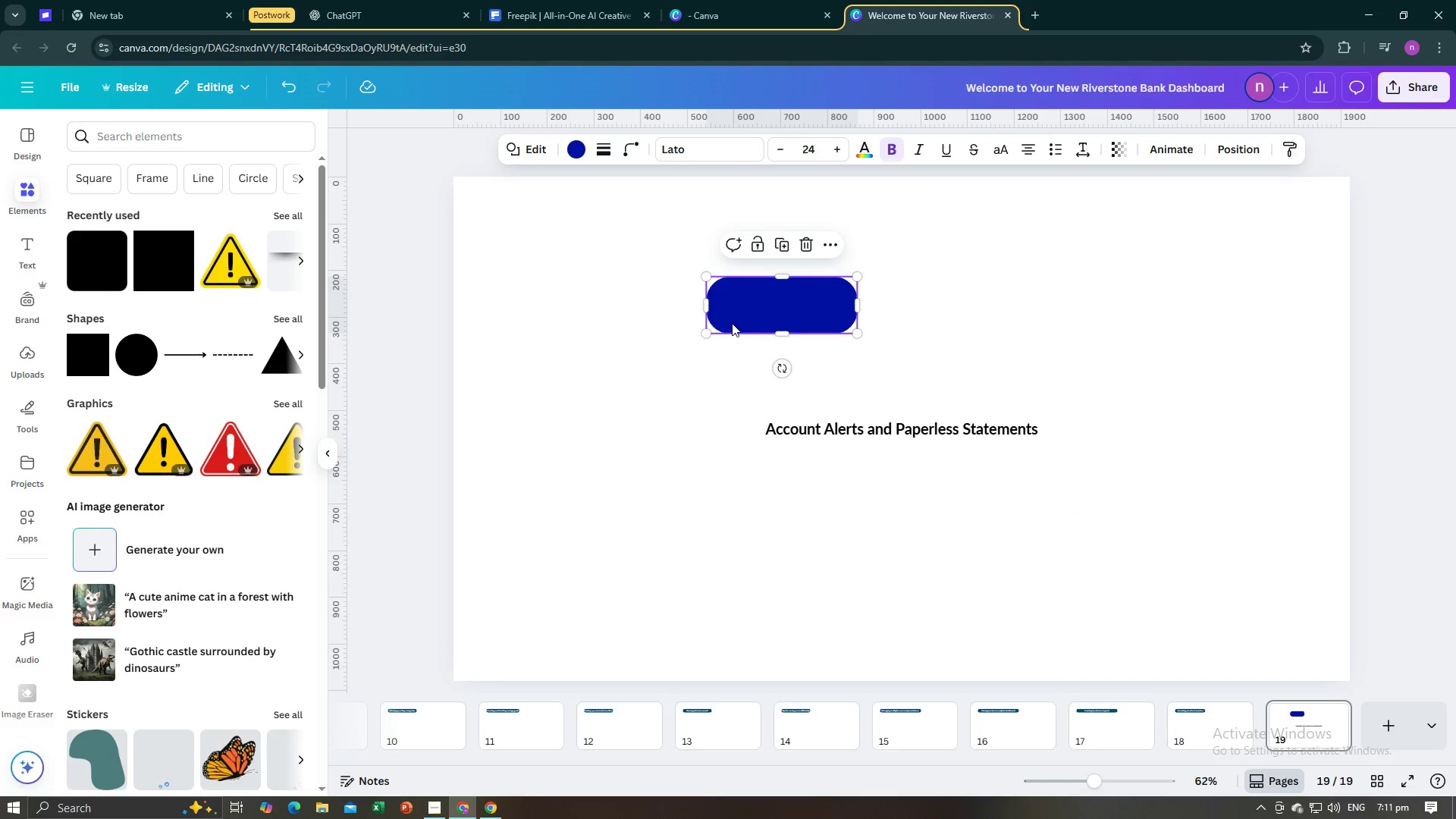 
left_click([732, 323])
 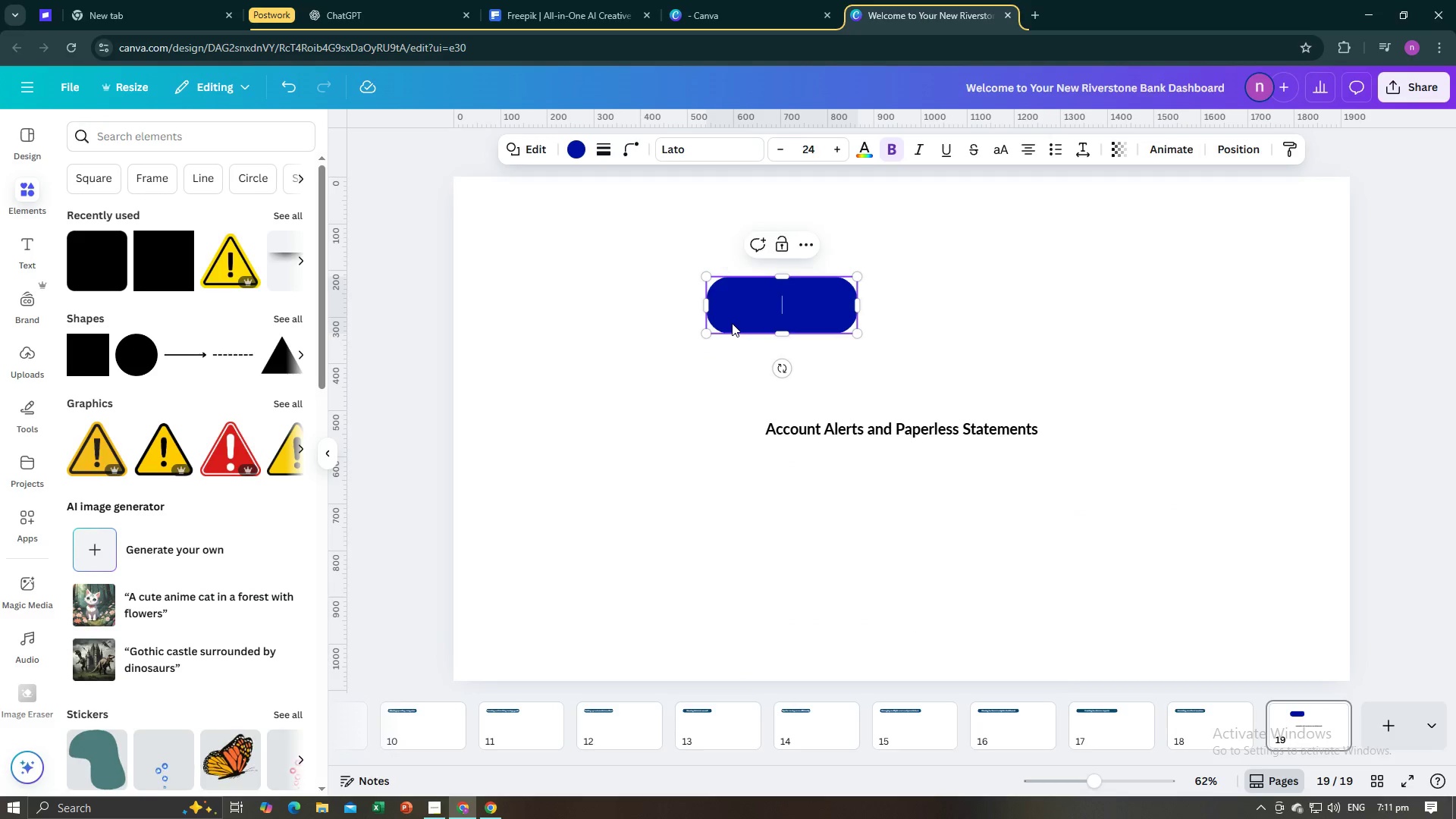 
key(Backspace)
 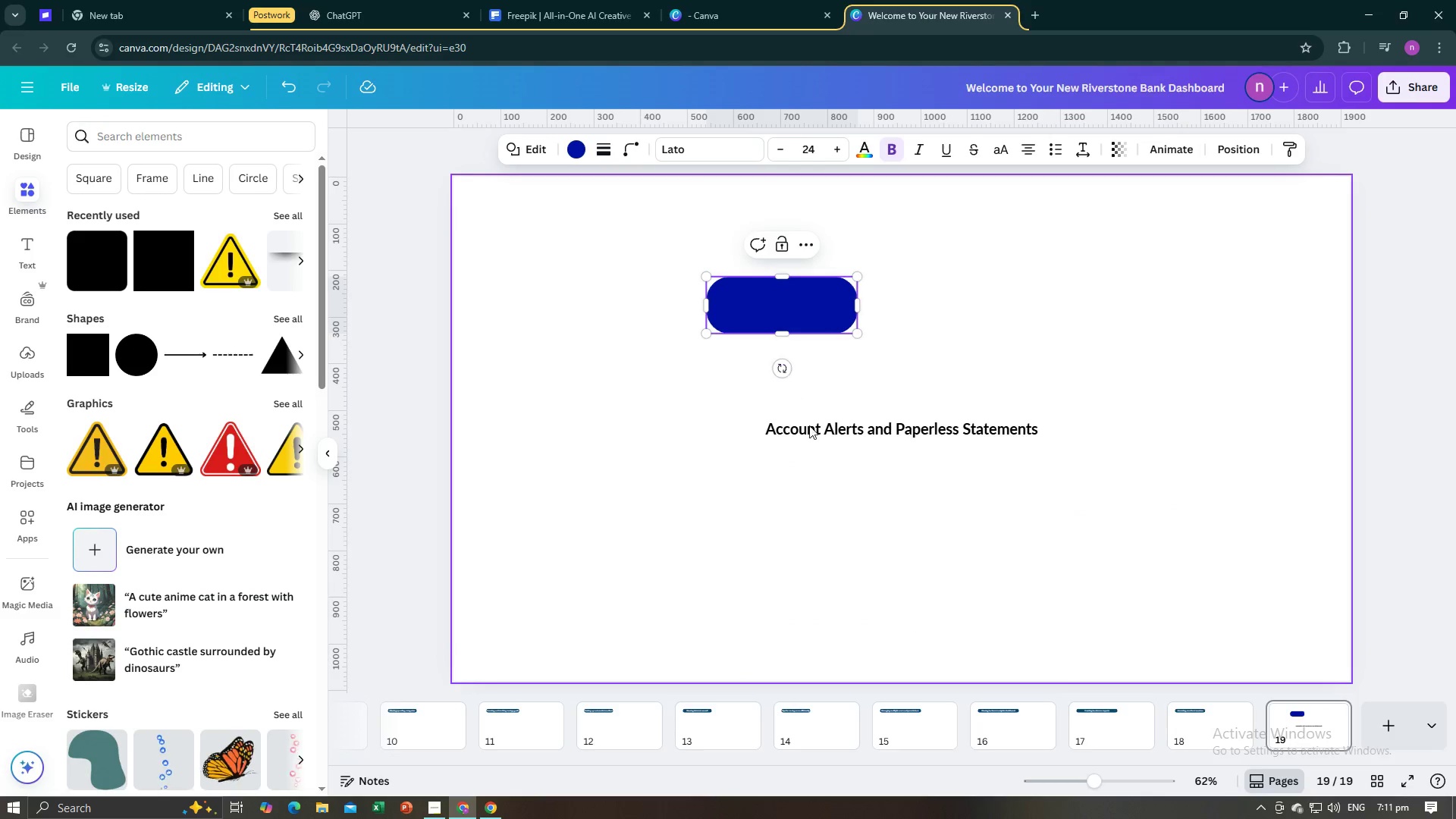 
key(Backspace)
 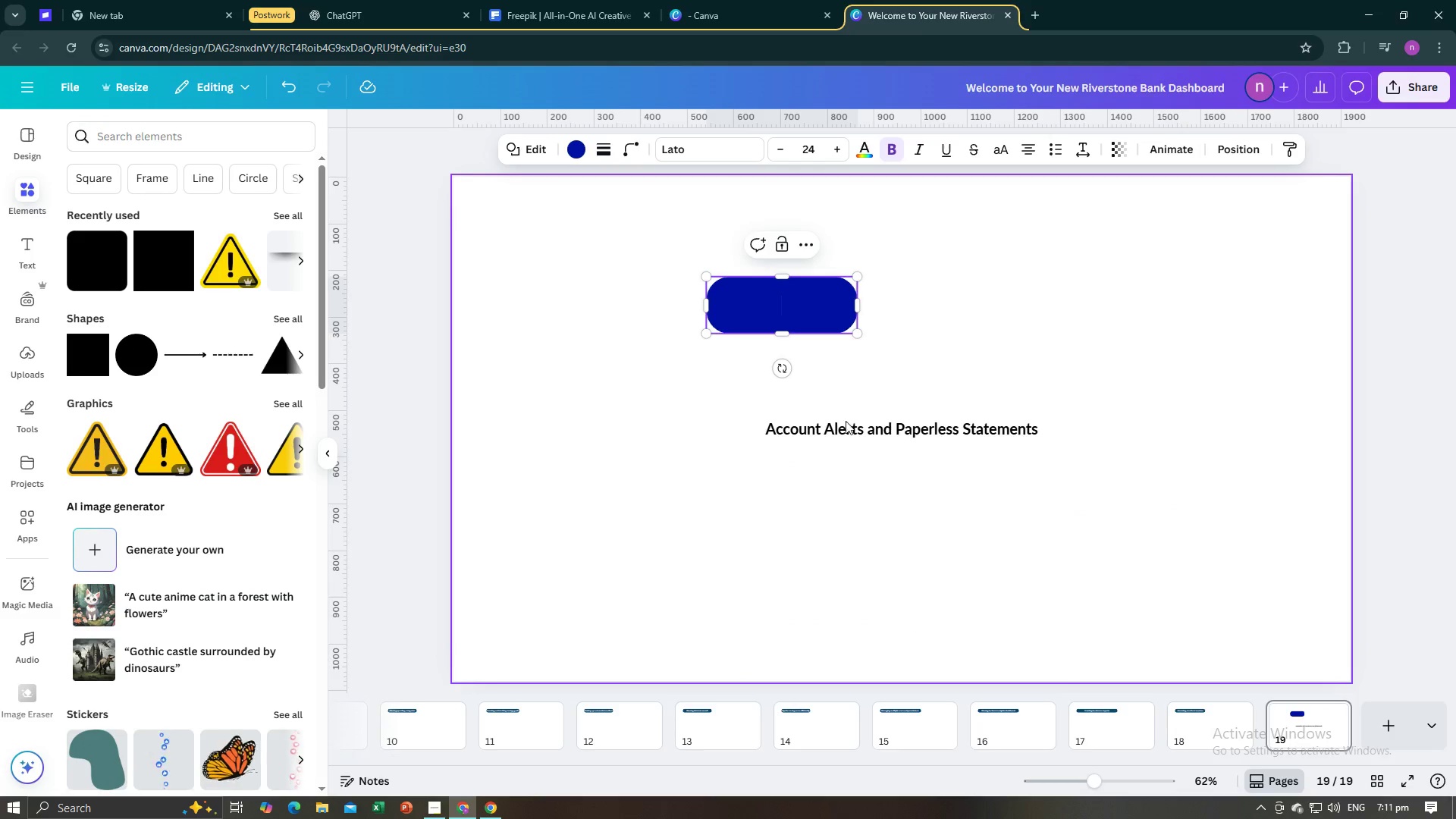 
left_click([846, 424])
 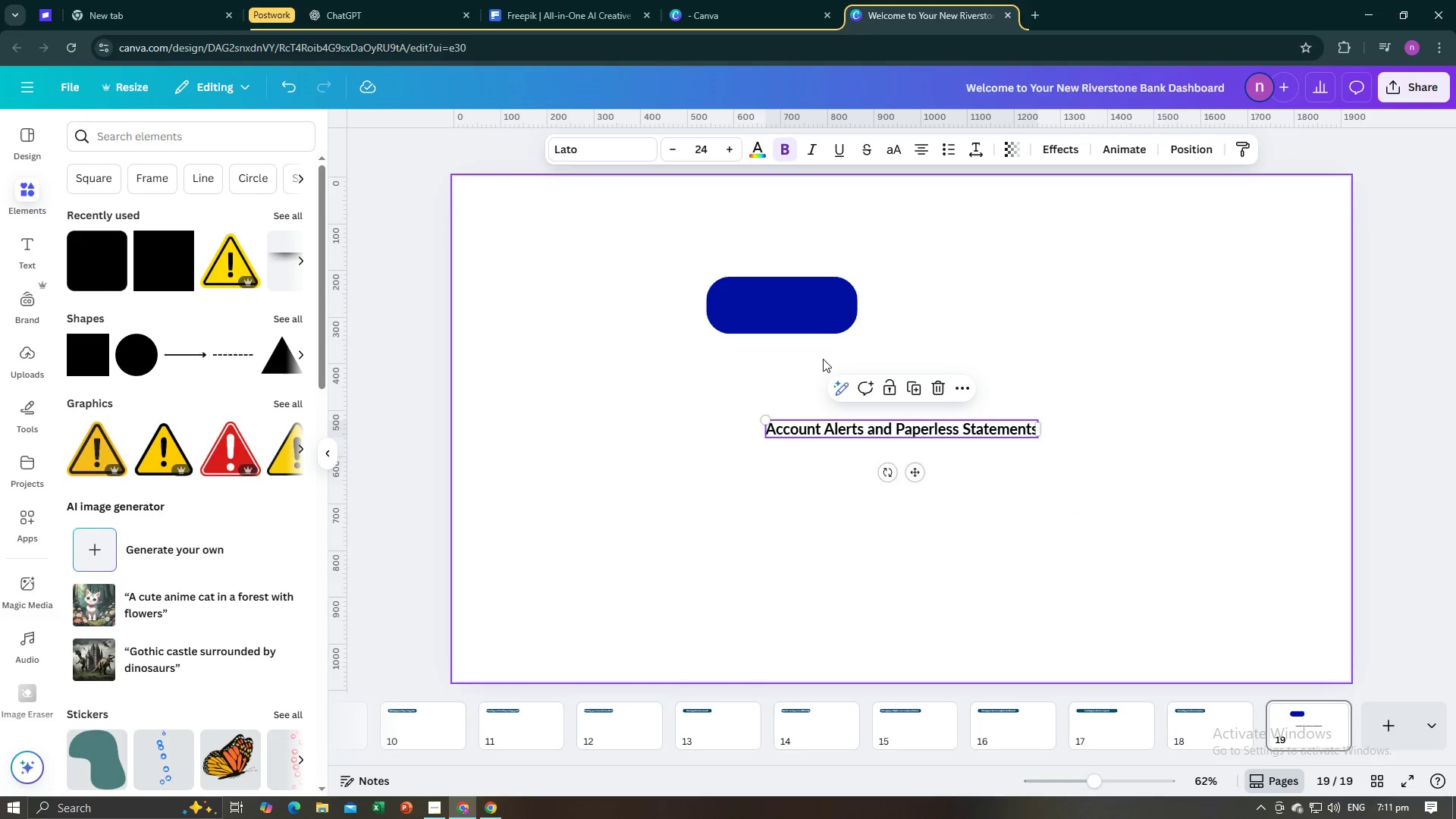 
key(Backspace)
 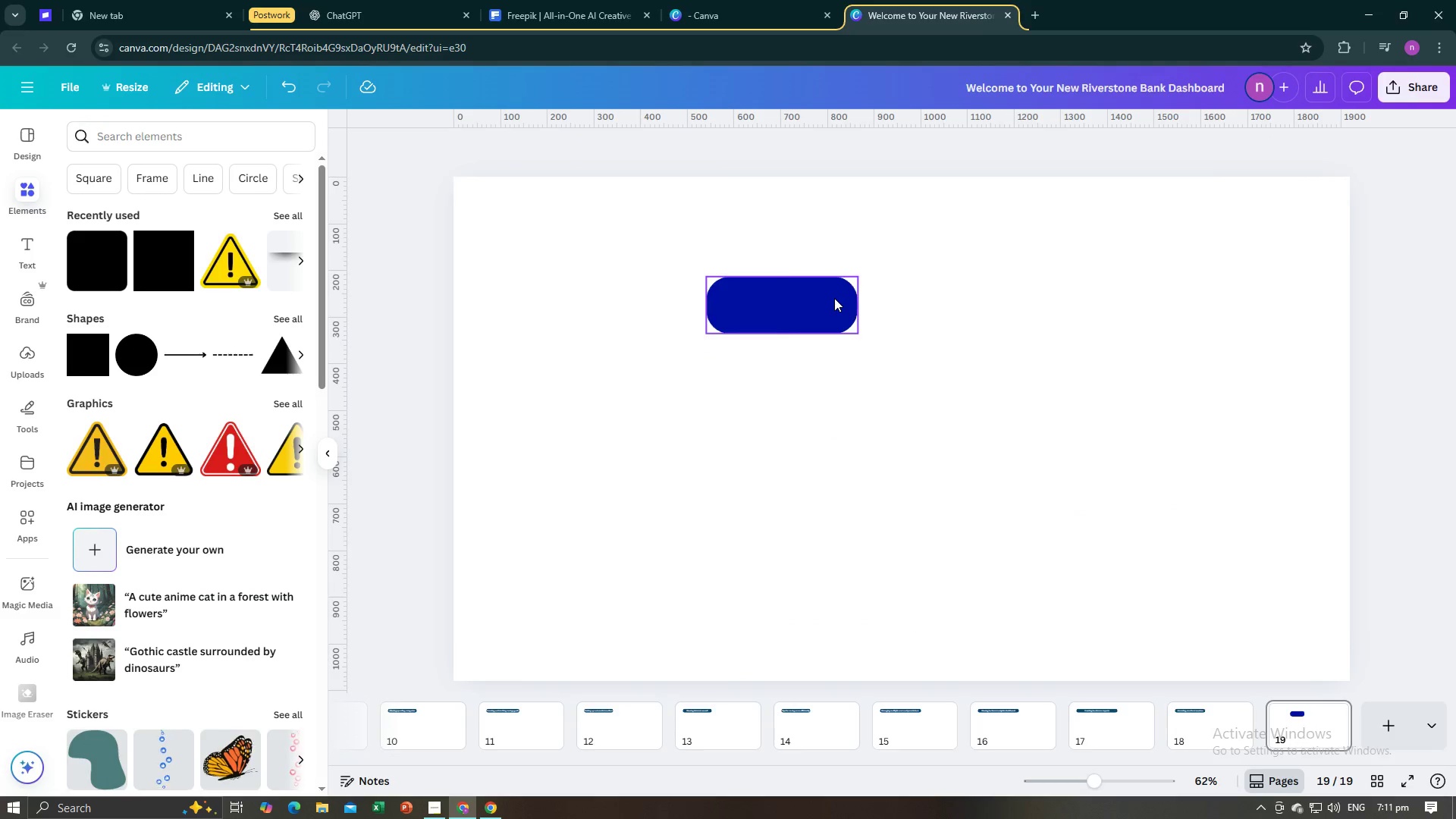 
left_click([834, 298])
 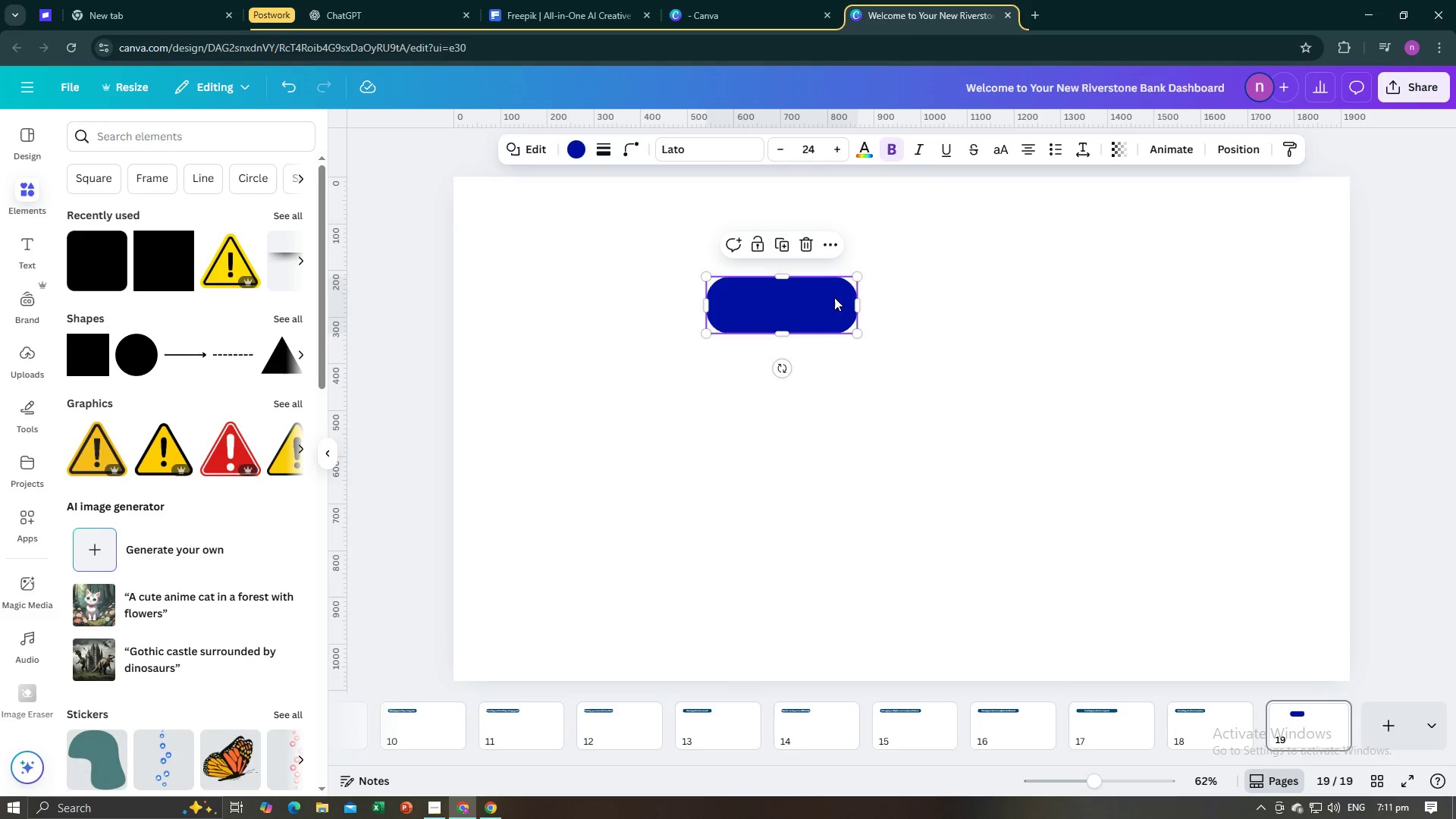 
key(Backspace)
 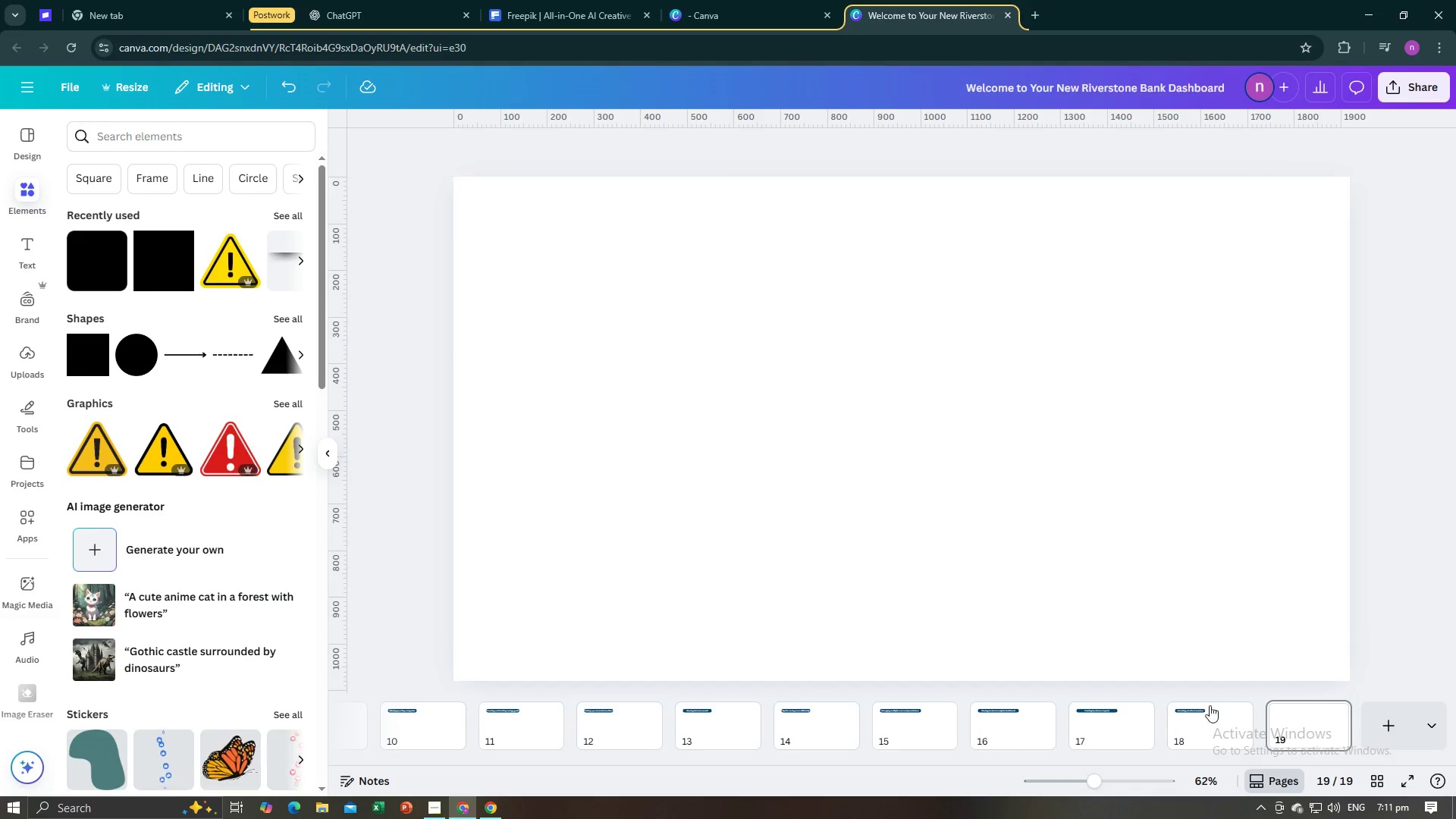 
left_click([1207, 718])
 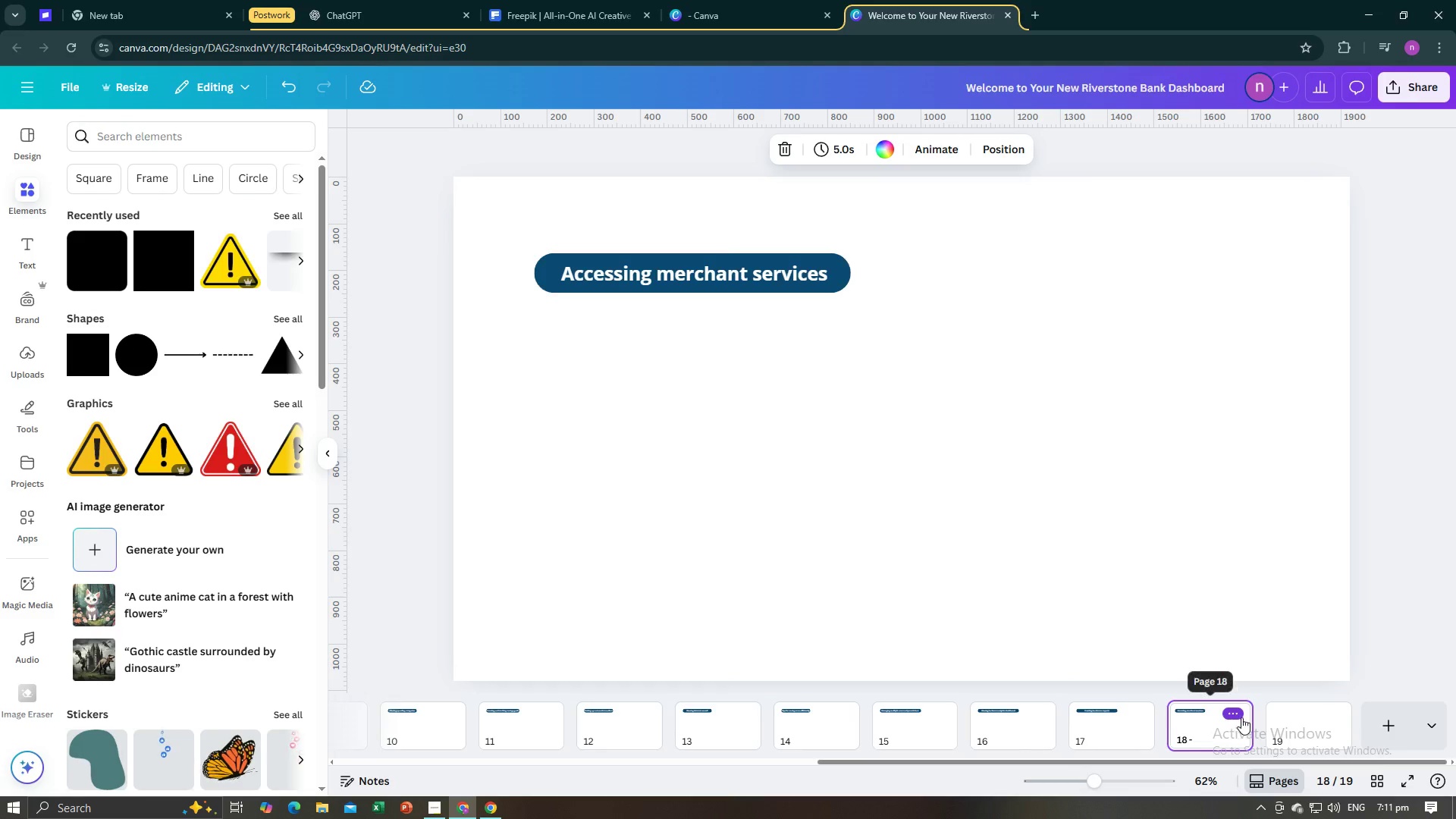 
left_click([1241, 717])
 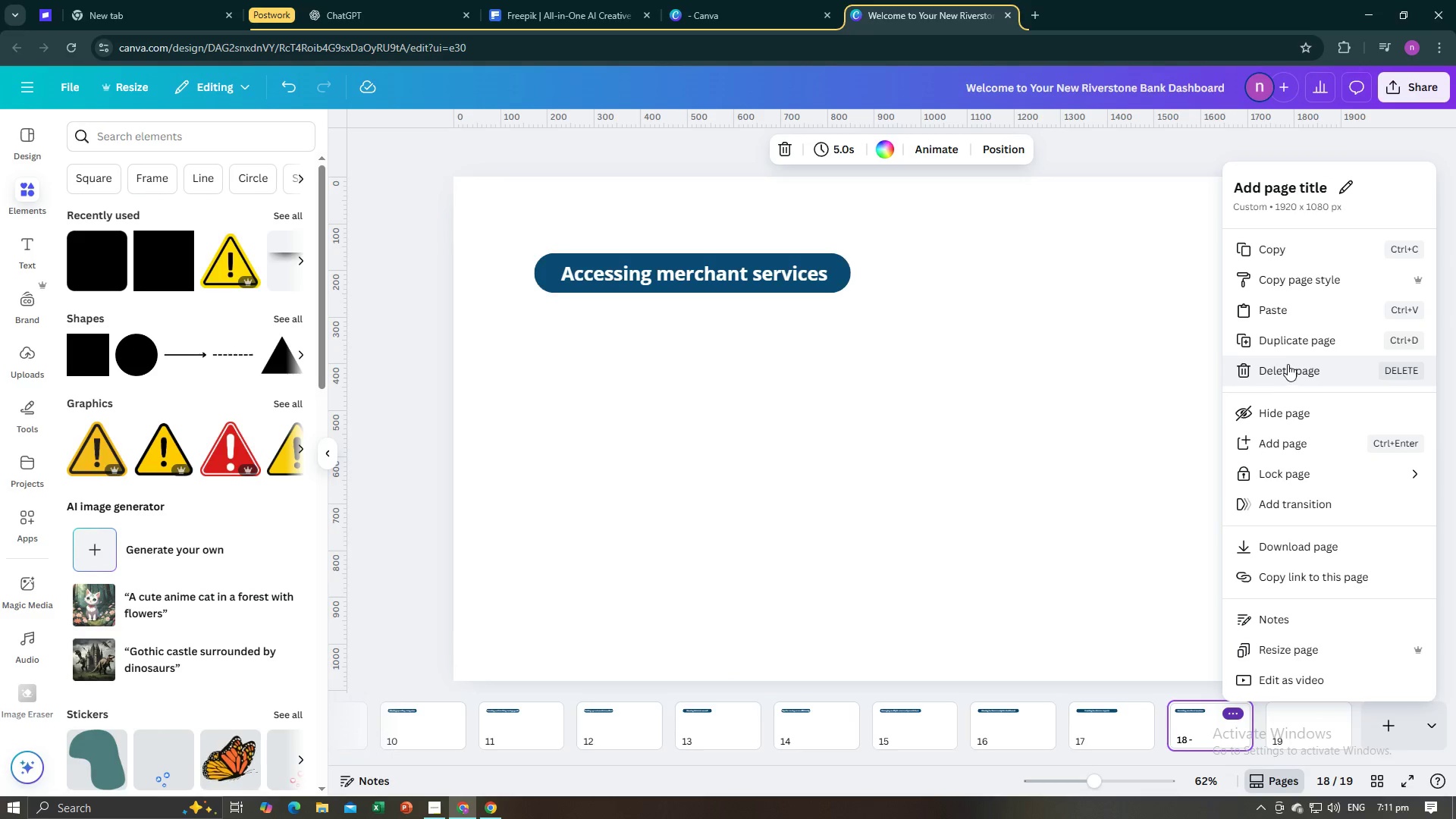 
left_click([1294, 347])
 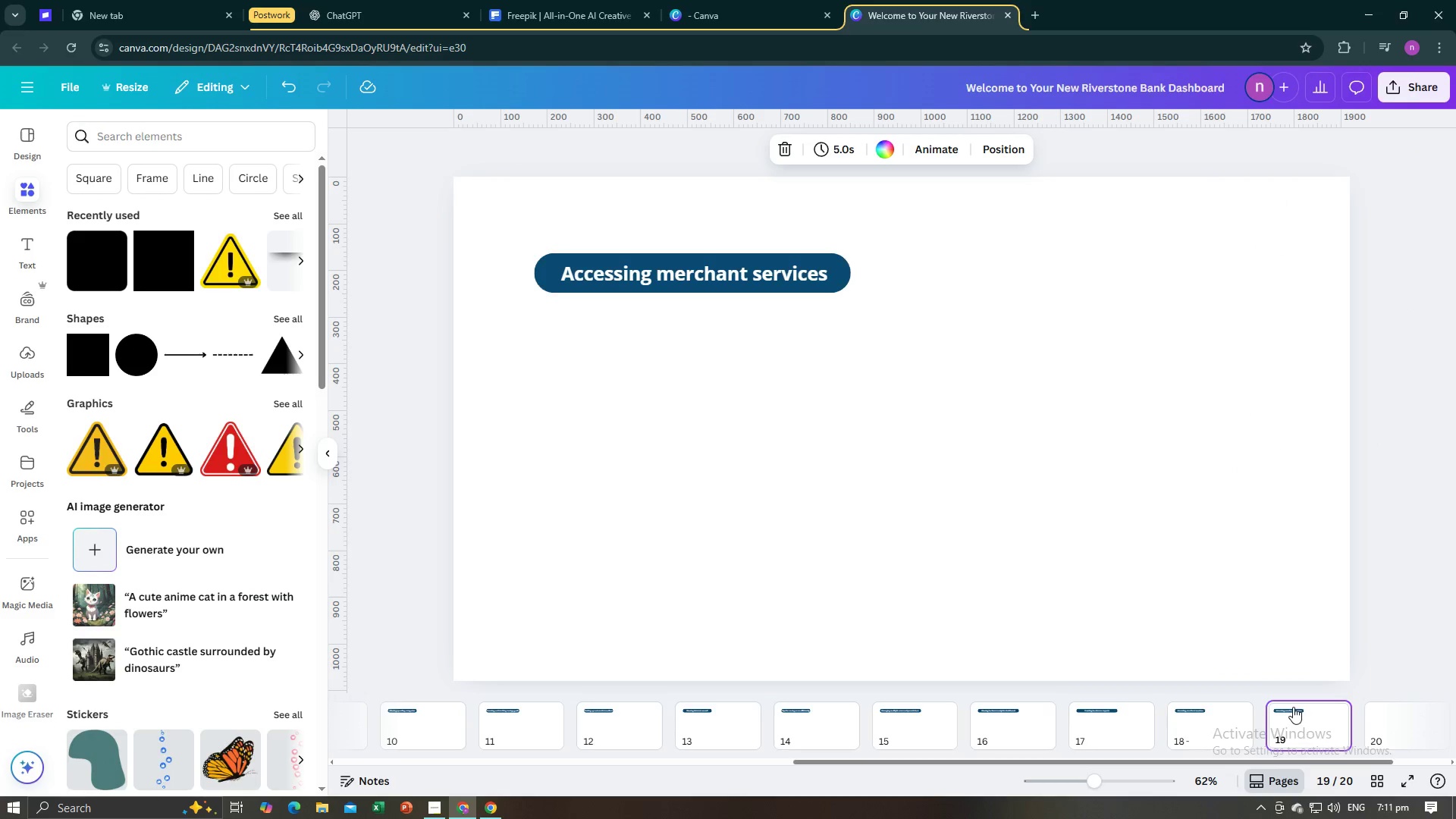 
left_click([1295, 712])
 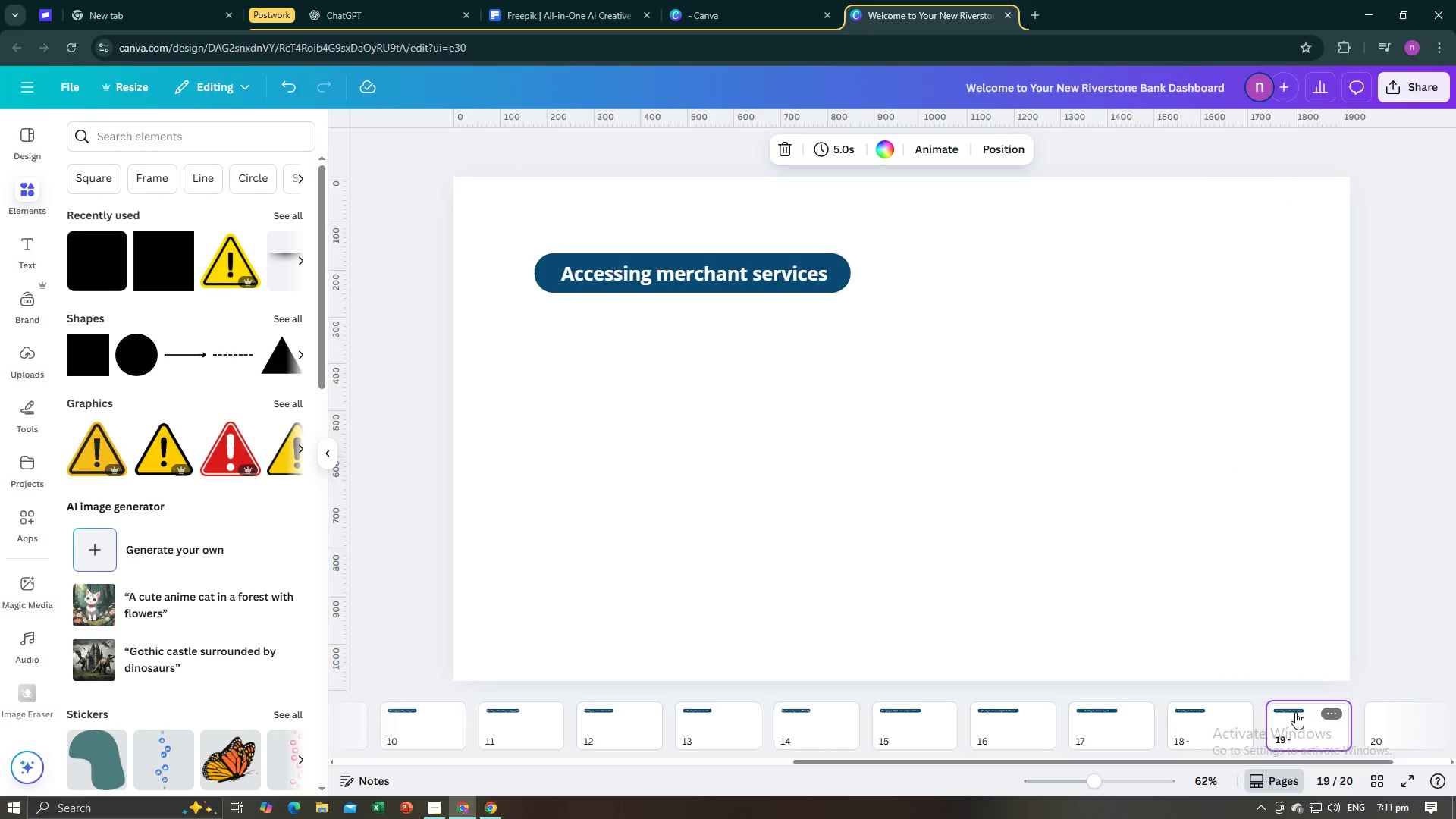 
key(Alt+AltLeft)
 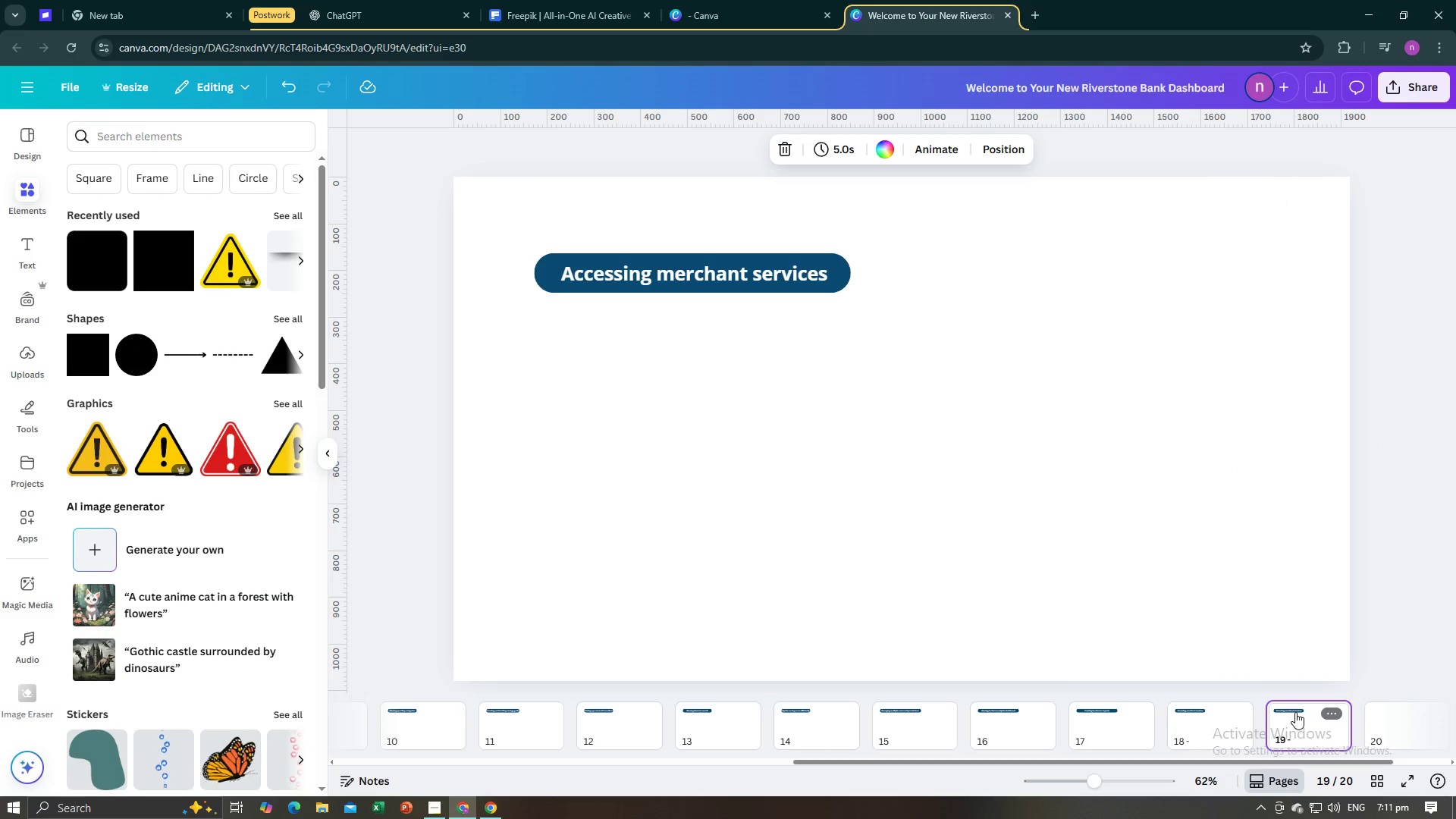 
key(Alt+Tab)